 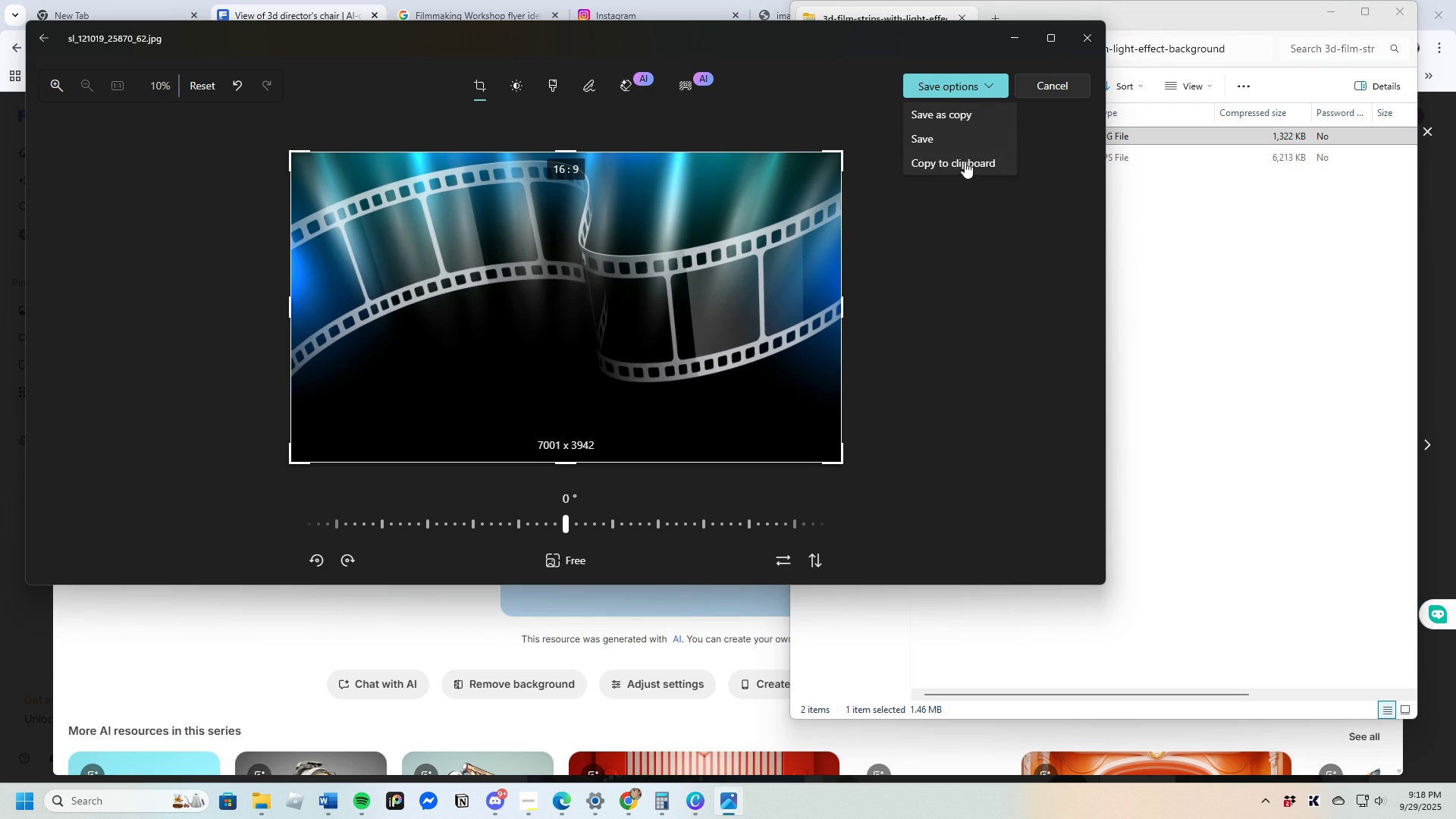 
left_click([943, 118])
 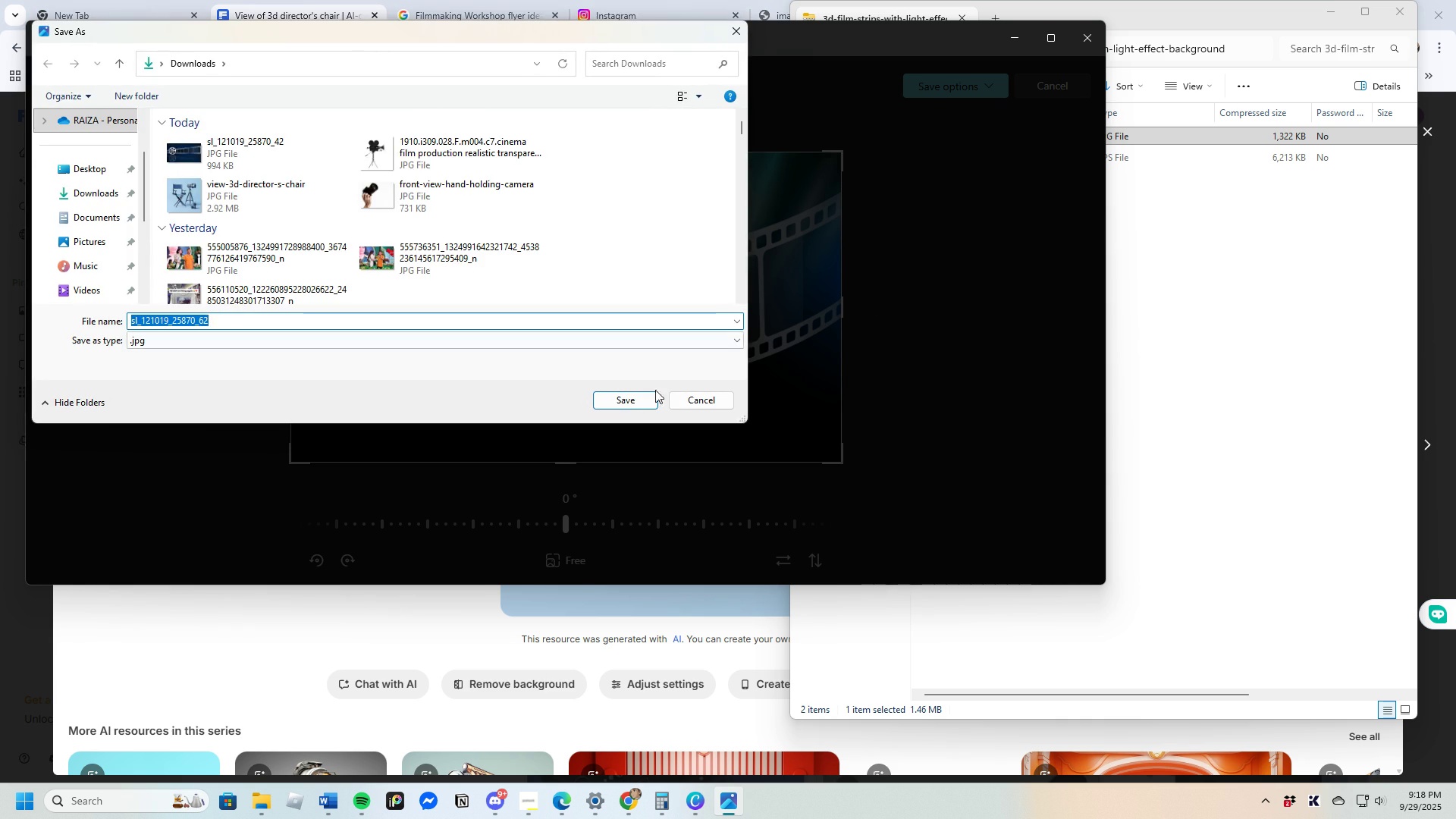 
left_click([638, 401])
 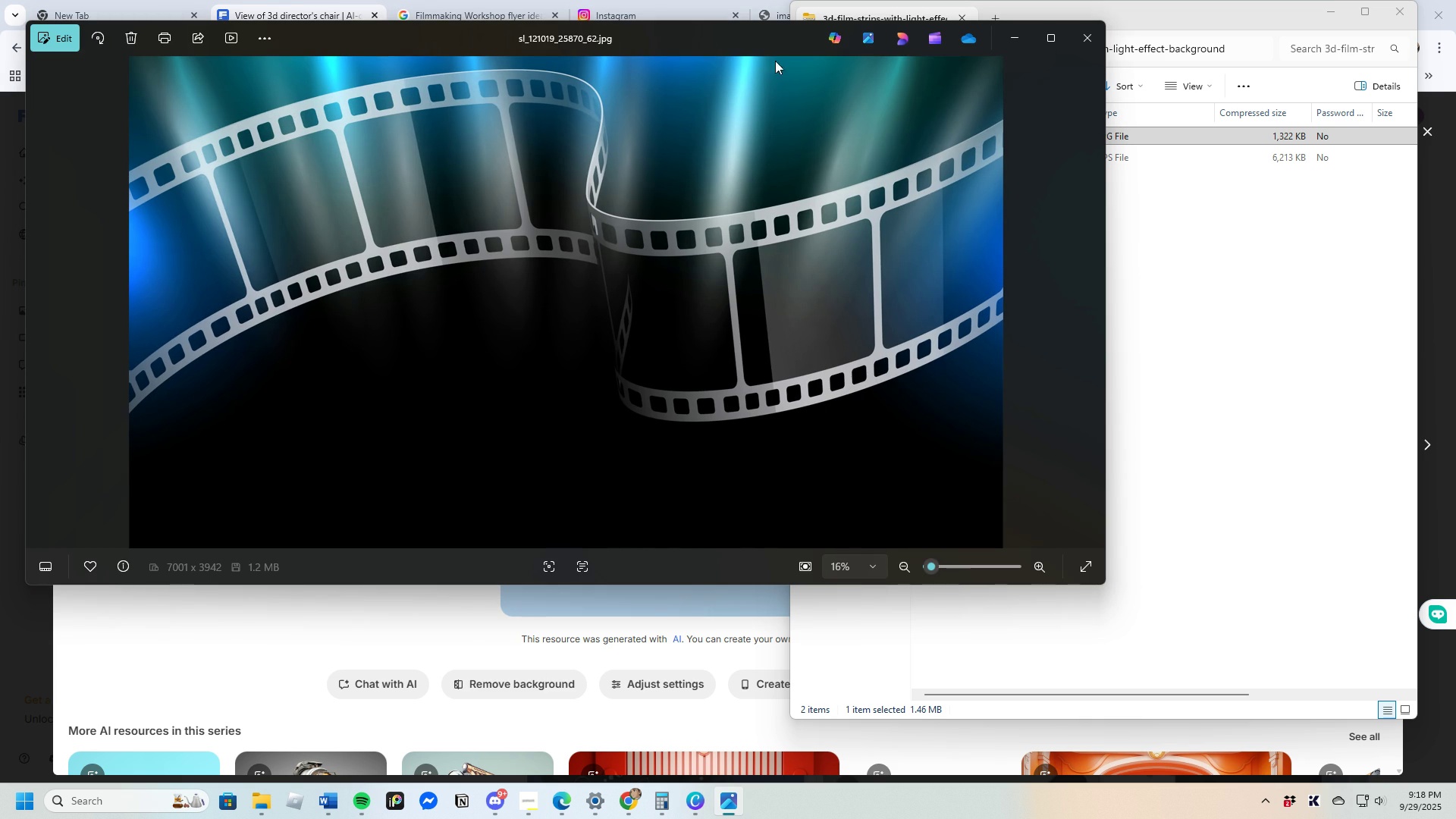 
left_click([1087, 36])
 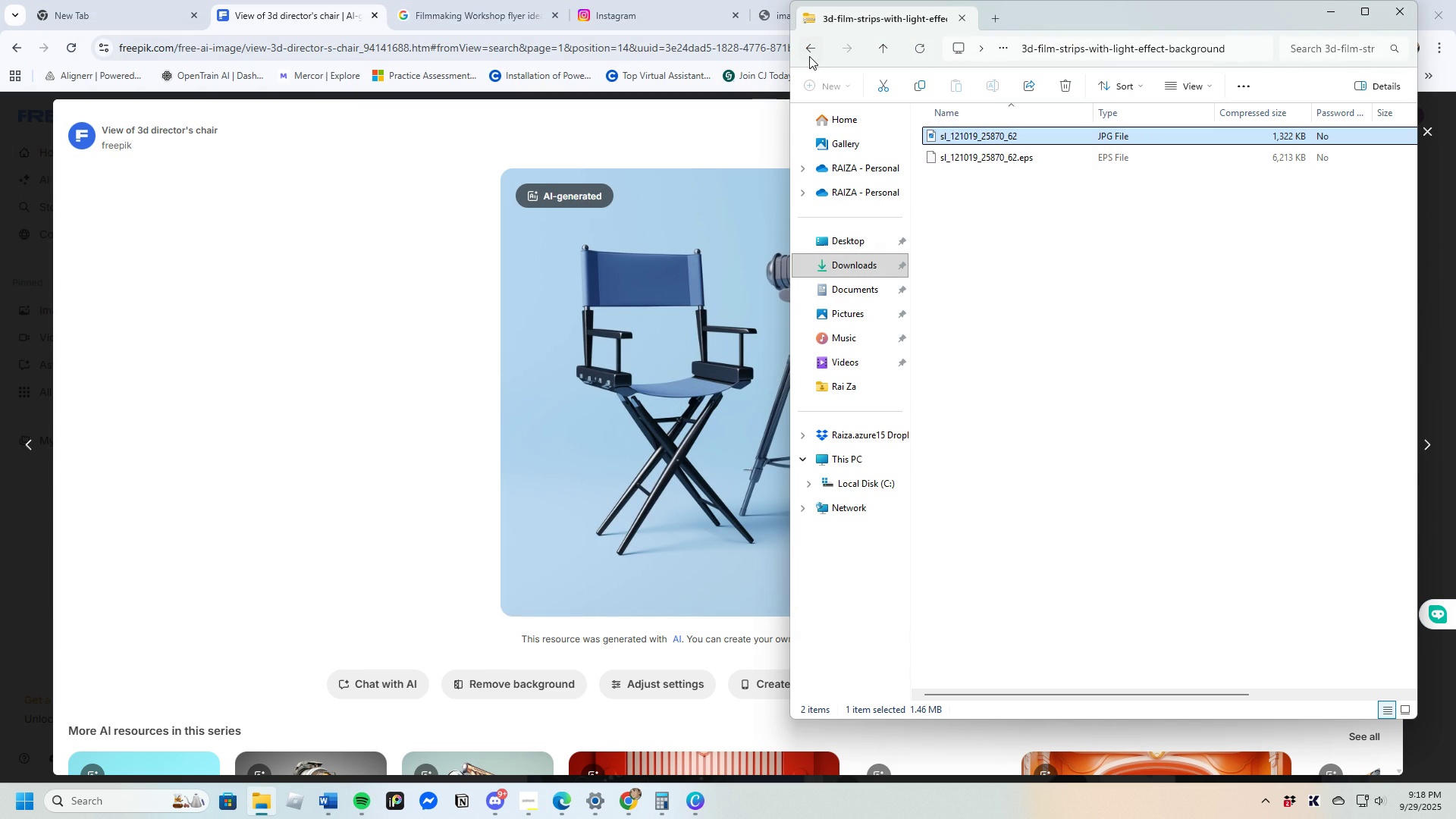 
left_click([810, 55])
 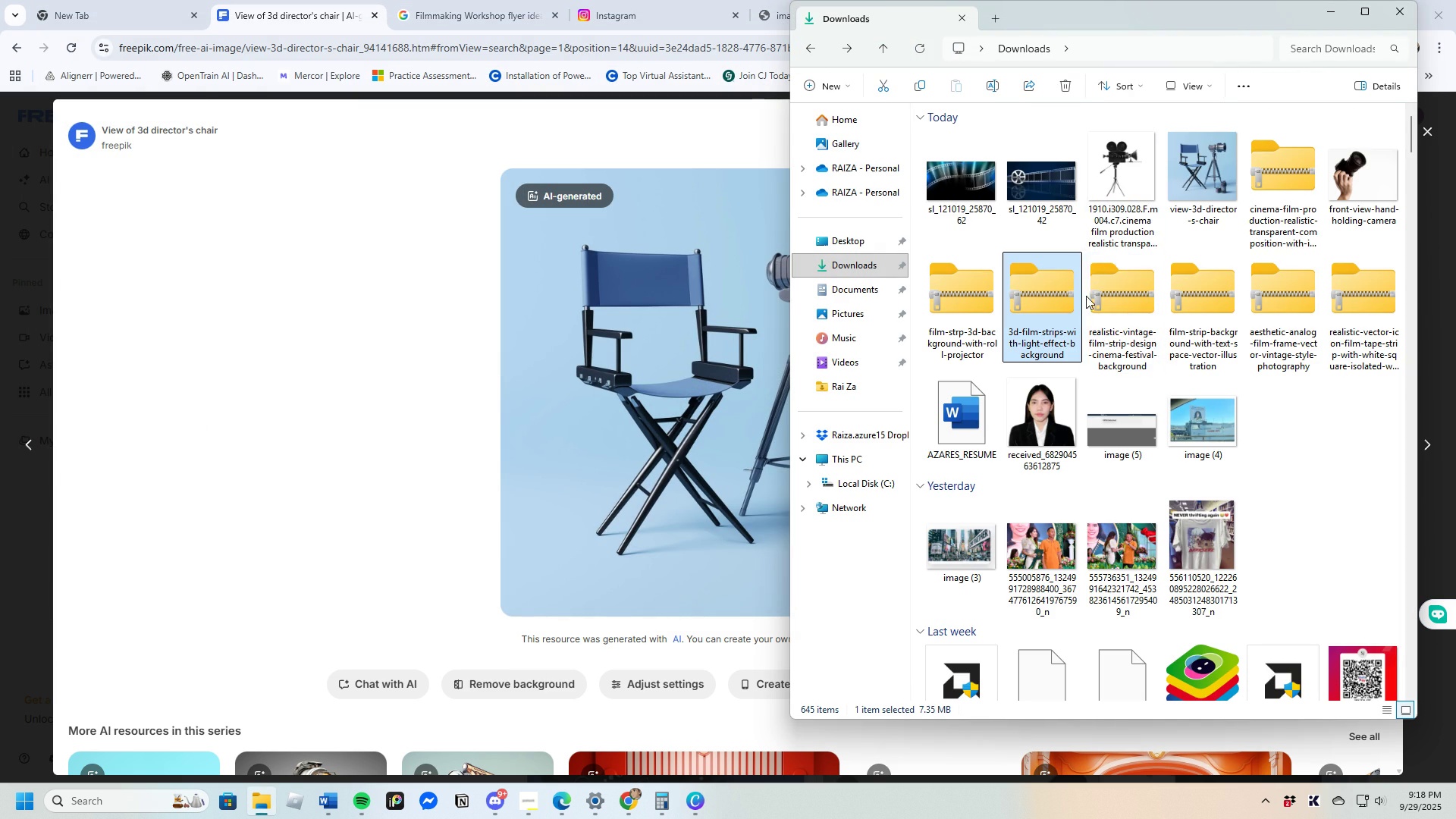 
left_click([1127, 297])
 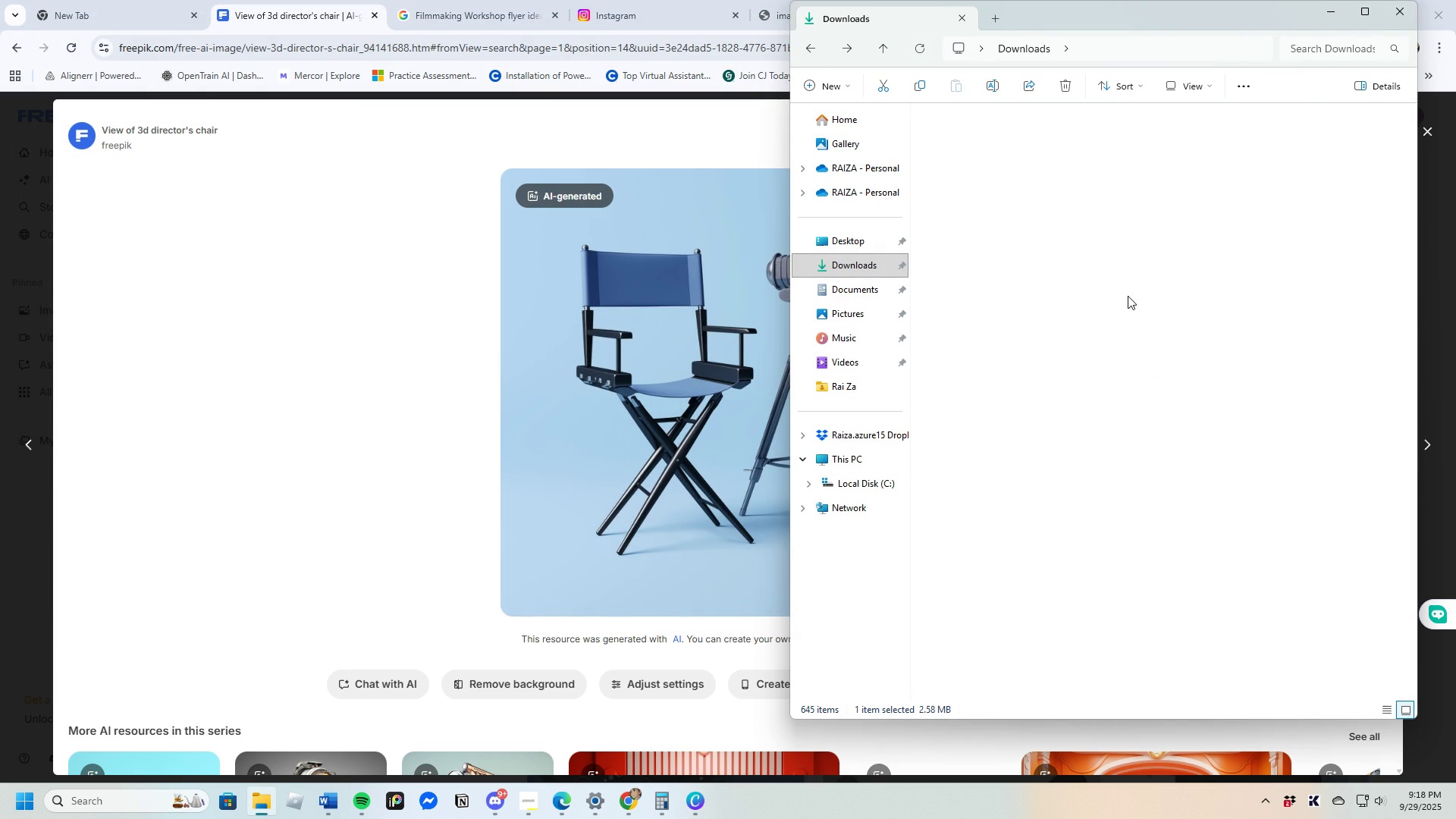 
key(Enter)
 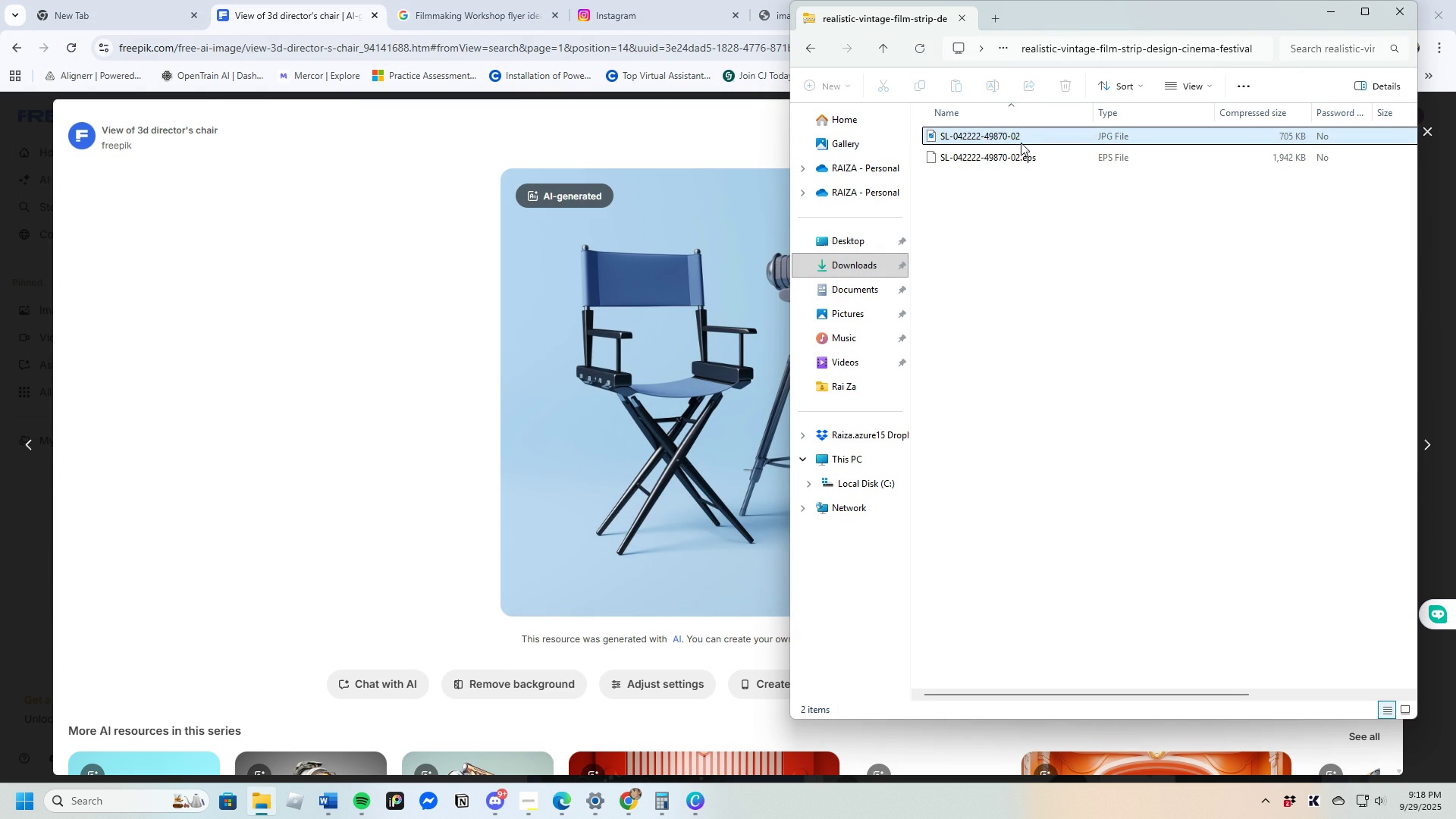 
left_click([1021, 135])
 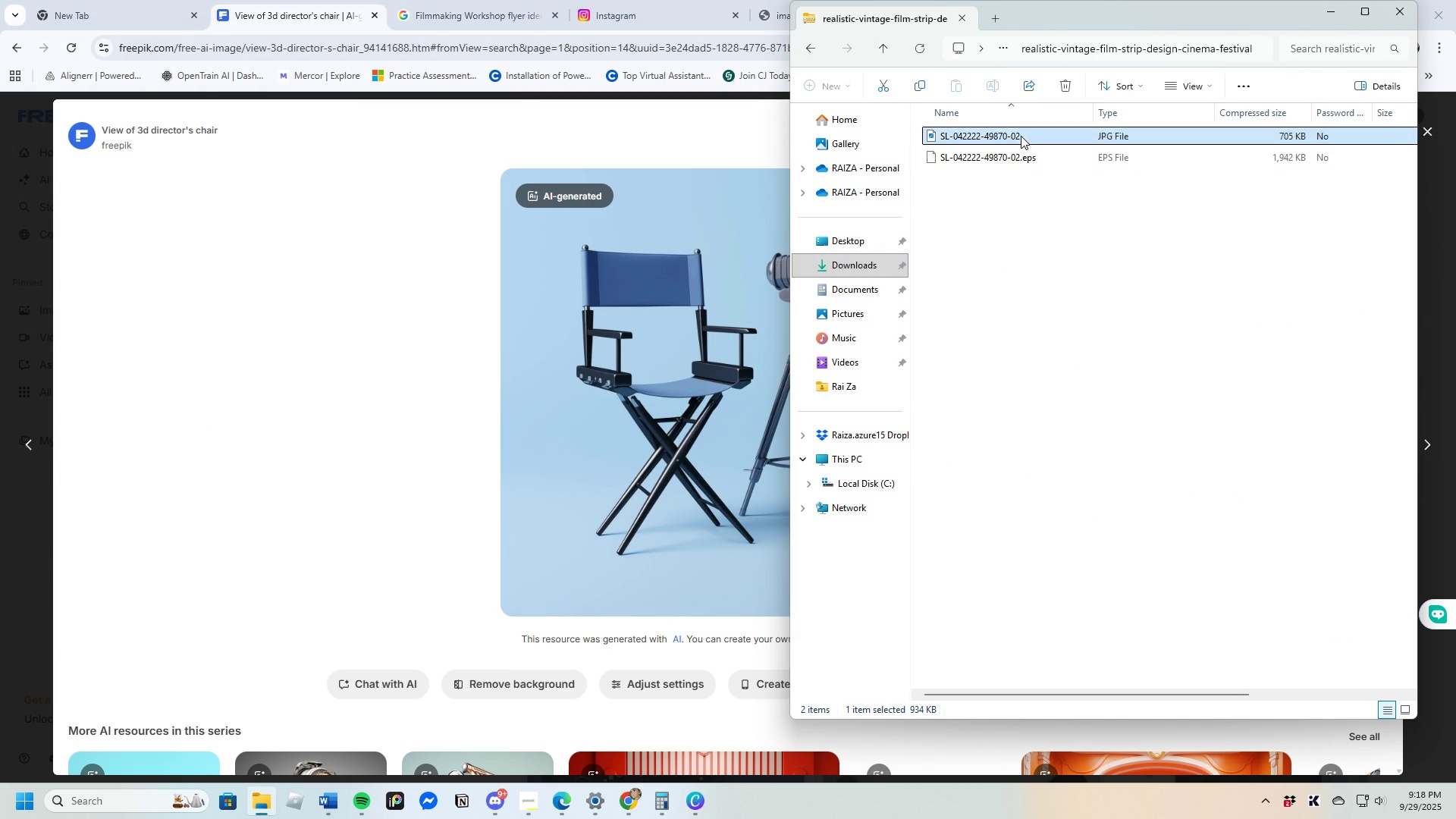 
key(Enter)
 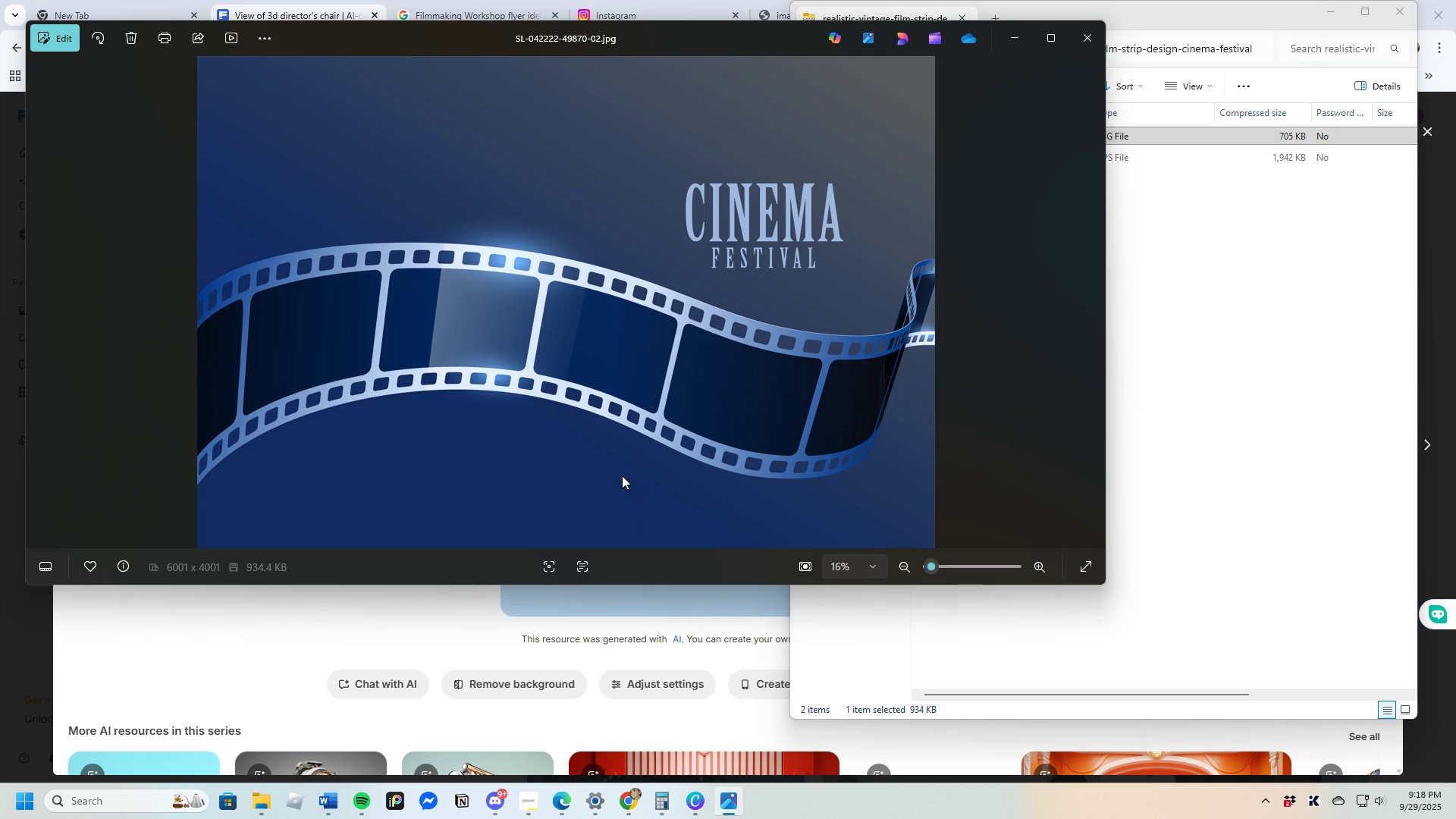 
left_click([56, 30])